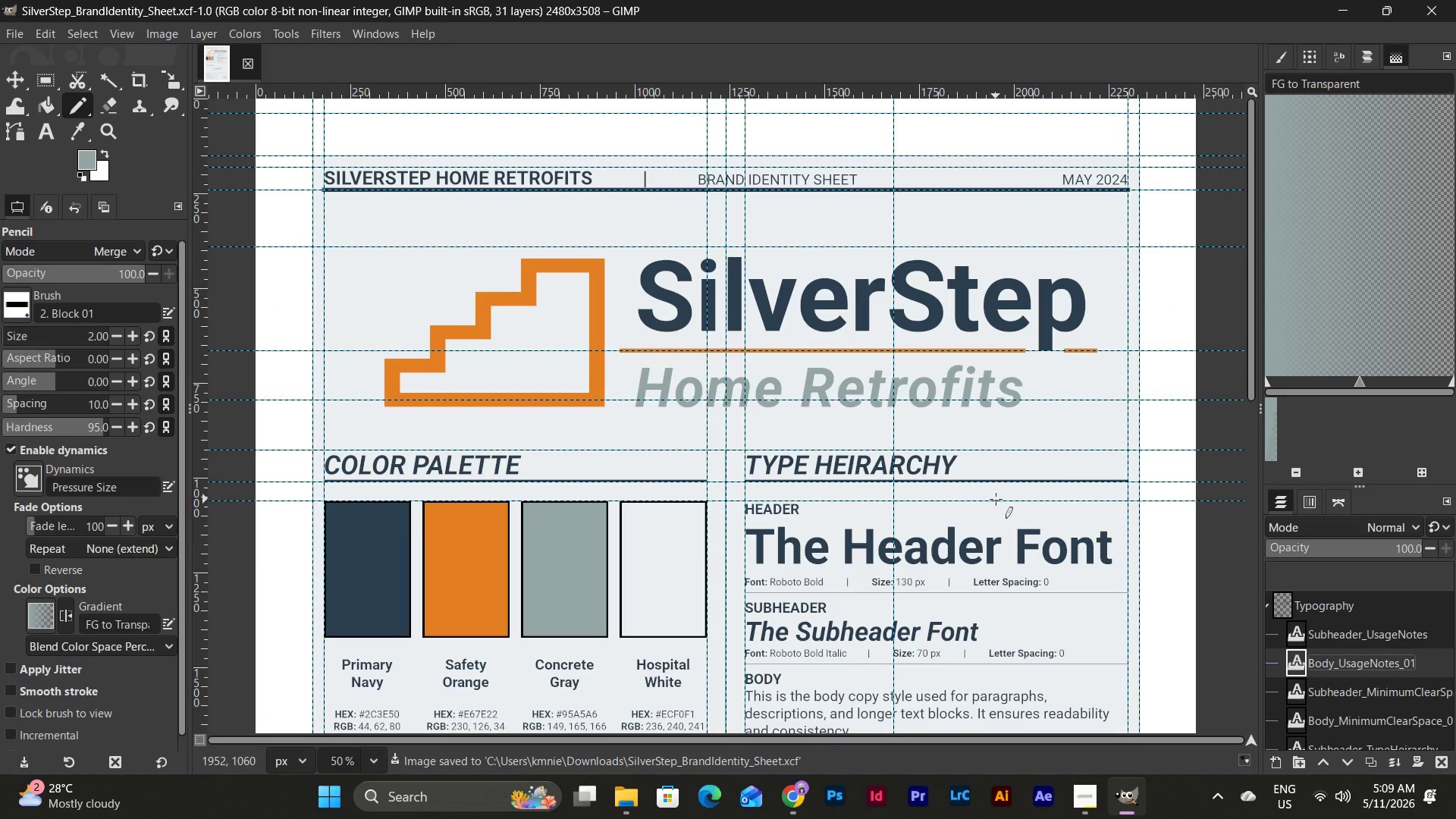 
left_click([1090, 788])